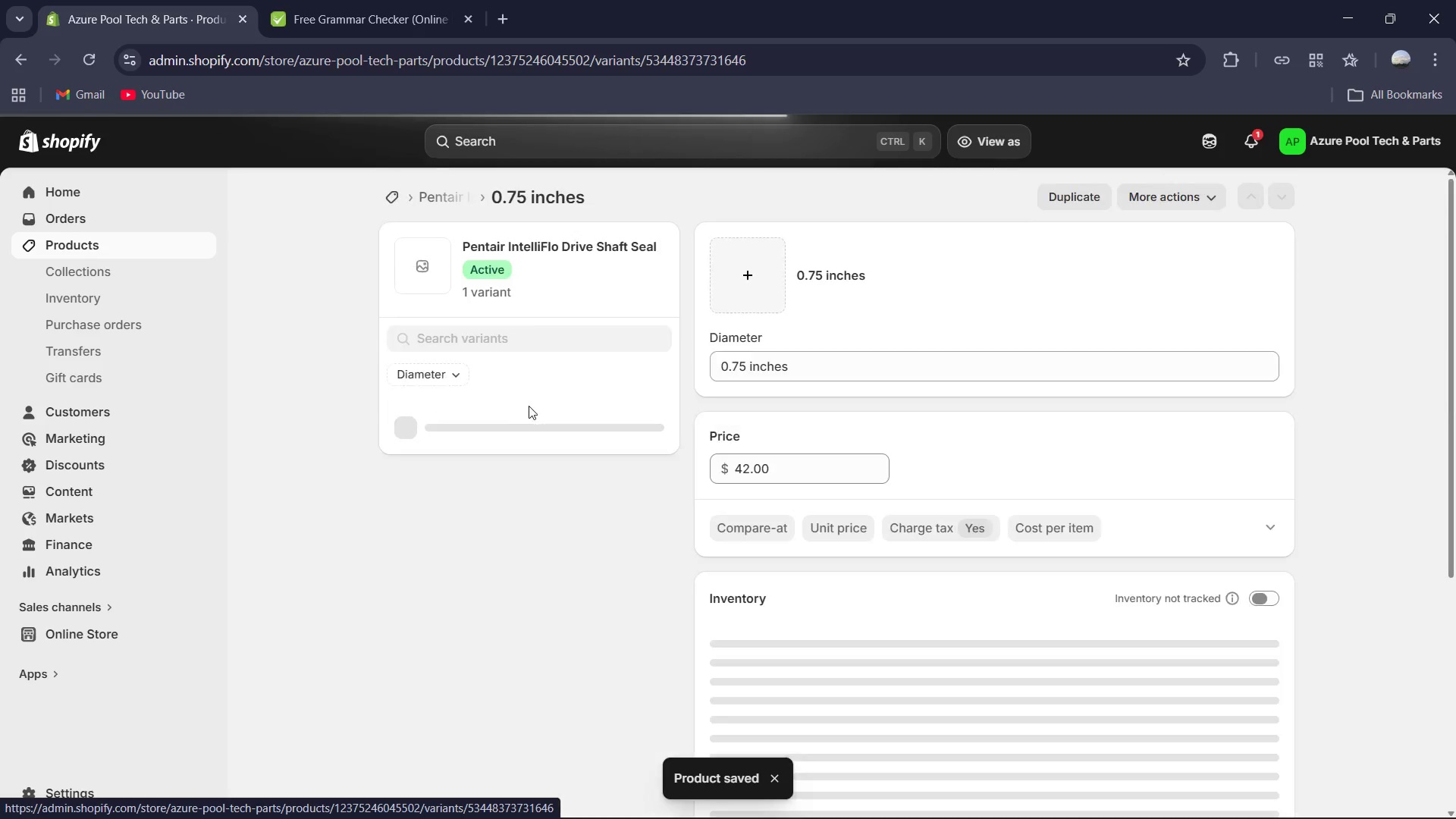 
scroll: coordinate [1096, 461], scroll_direction: down, amount: 10.0
 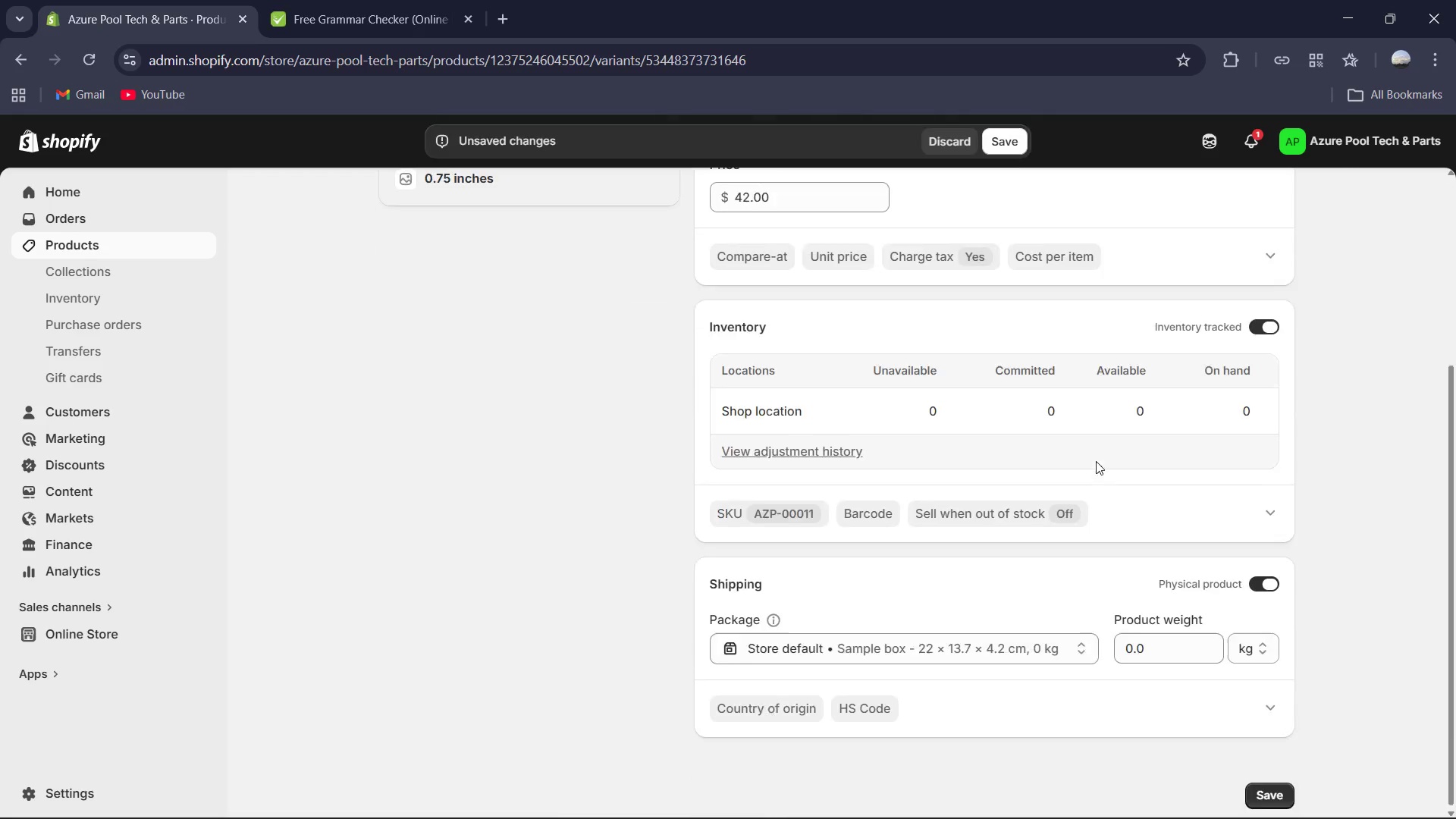 
mouse_move([1240, 421])
 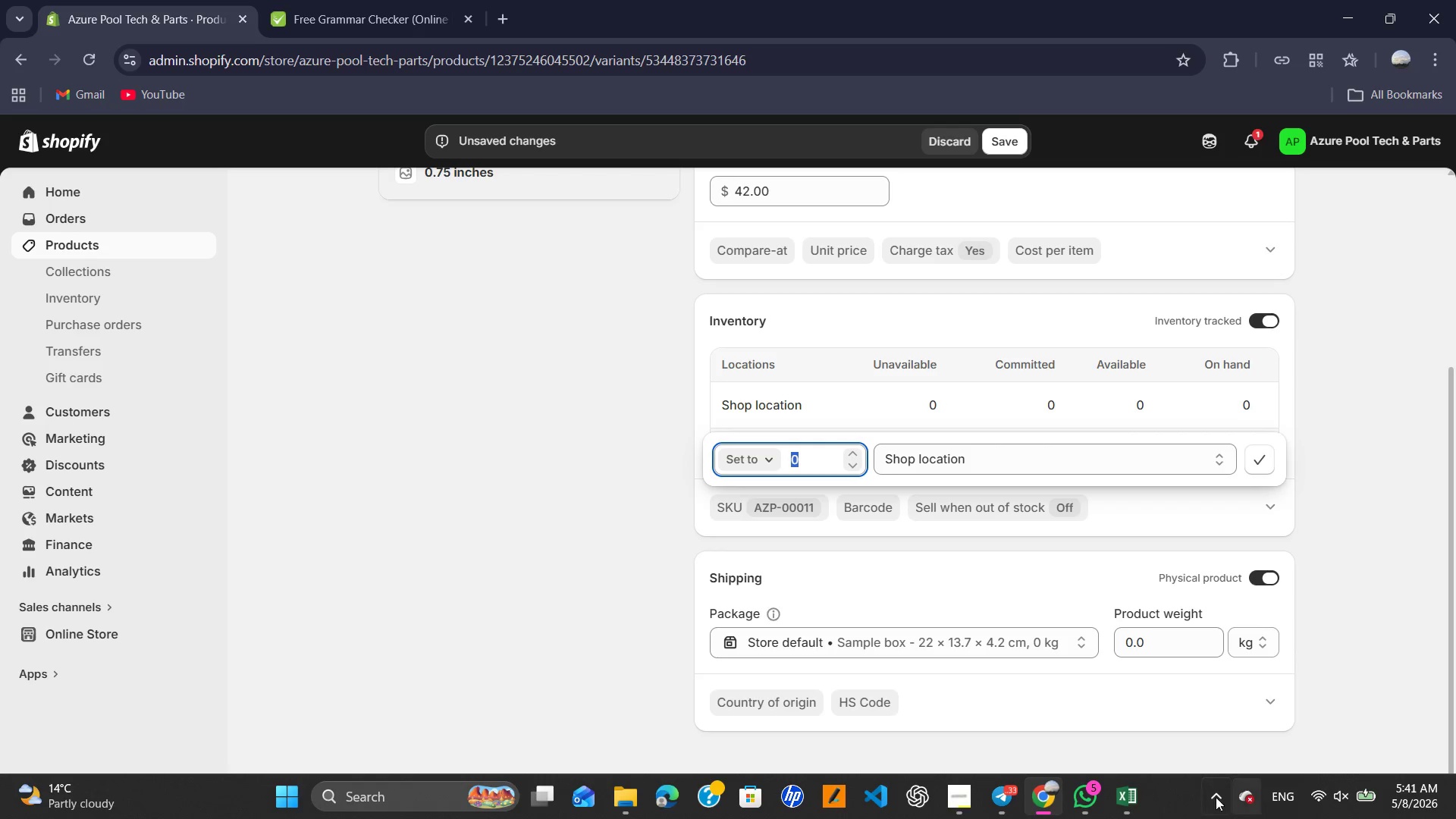 
left_click([1123, 797])
 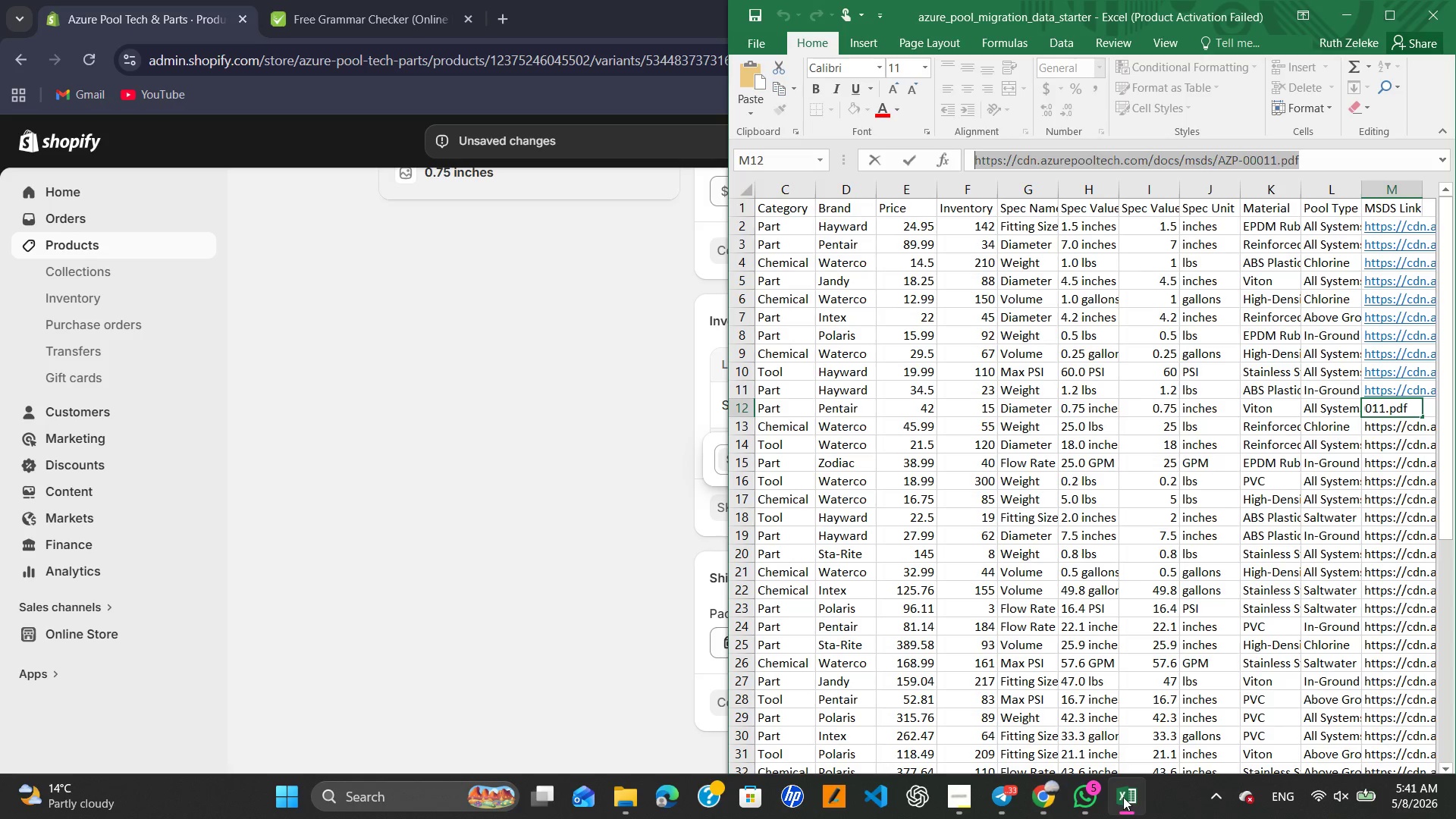 
left_click([1123, 797])
 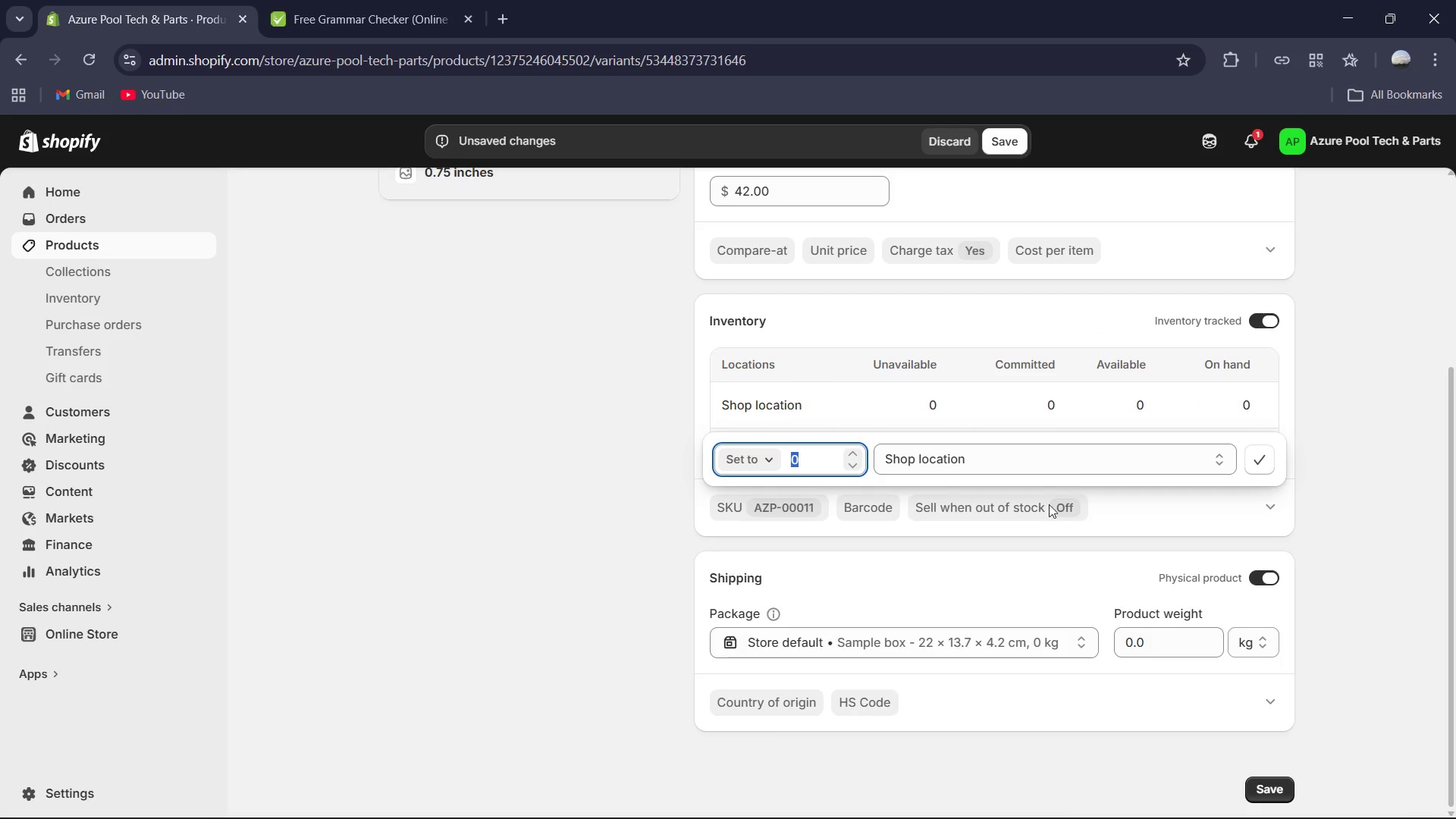 
key(Numpad1)
 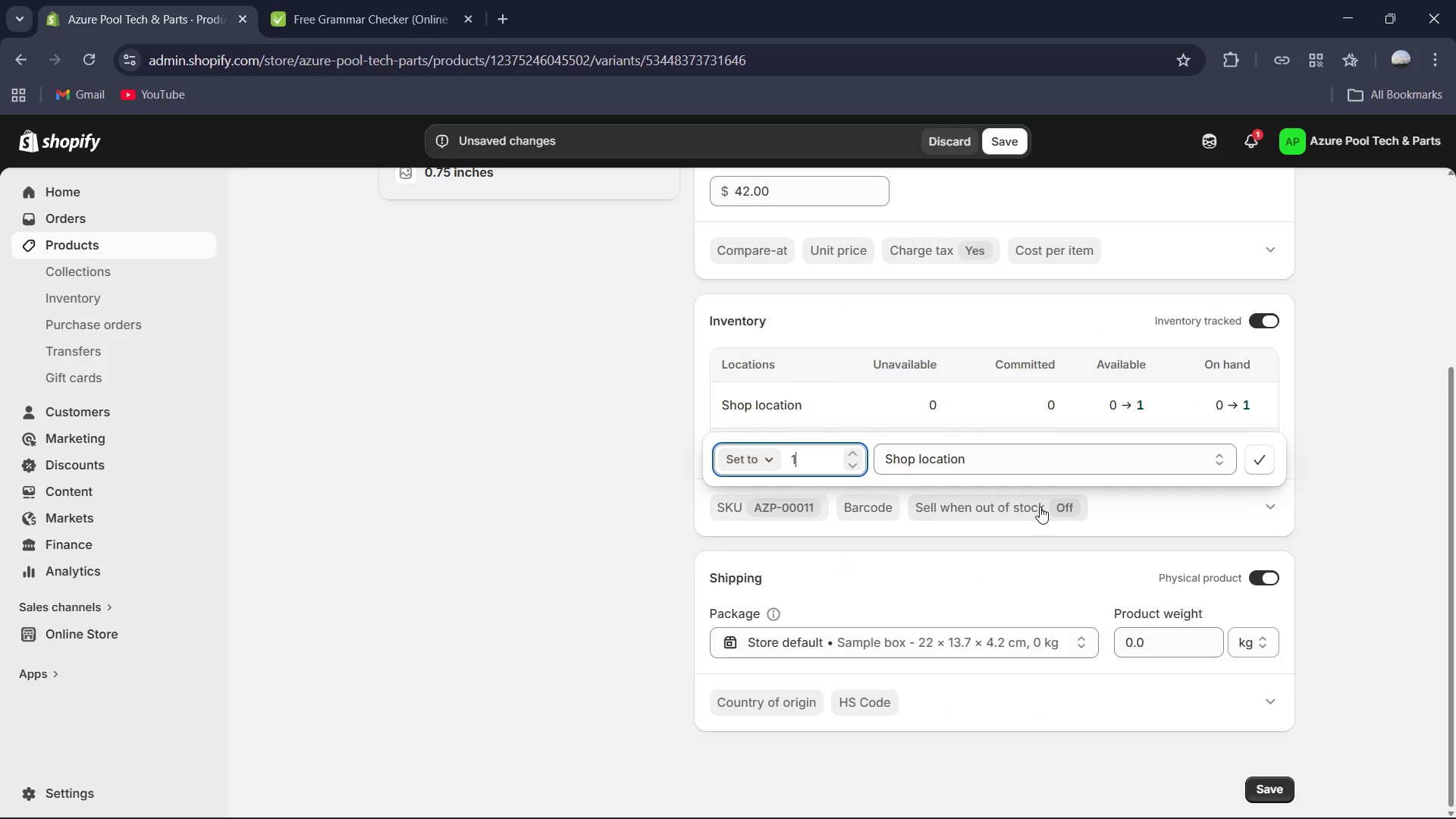 
key(Numpad5)
 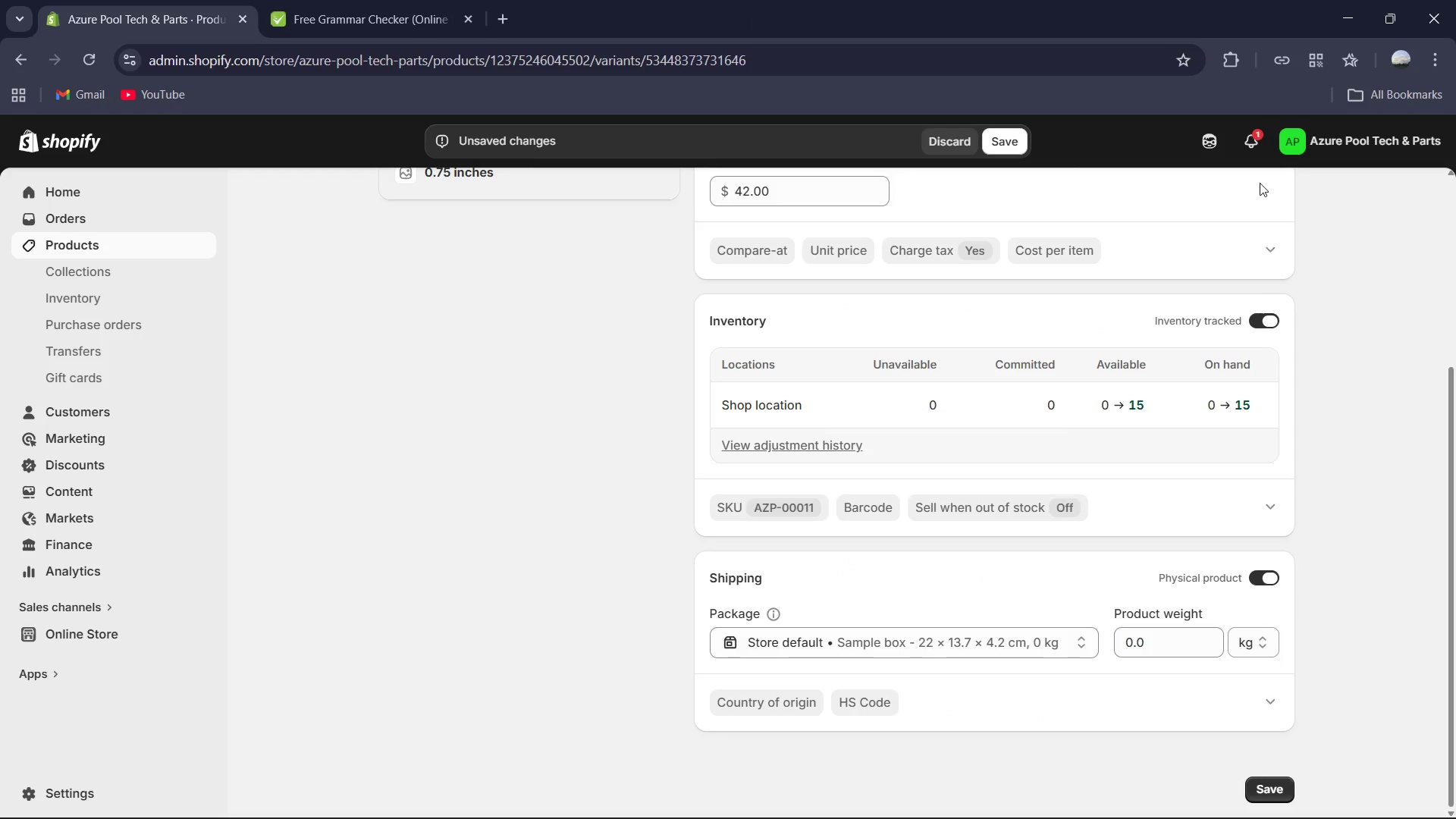 
left_click([999, 134])
 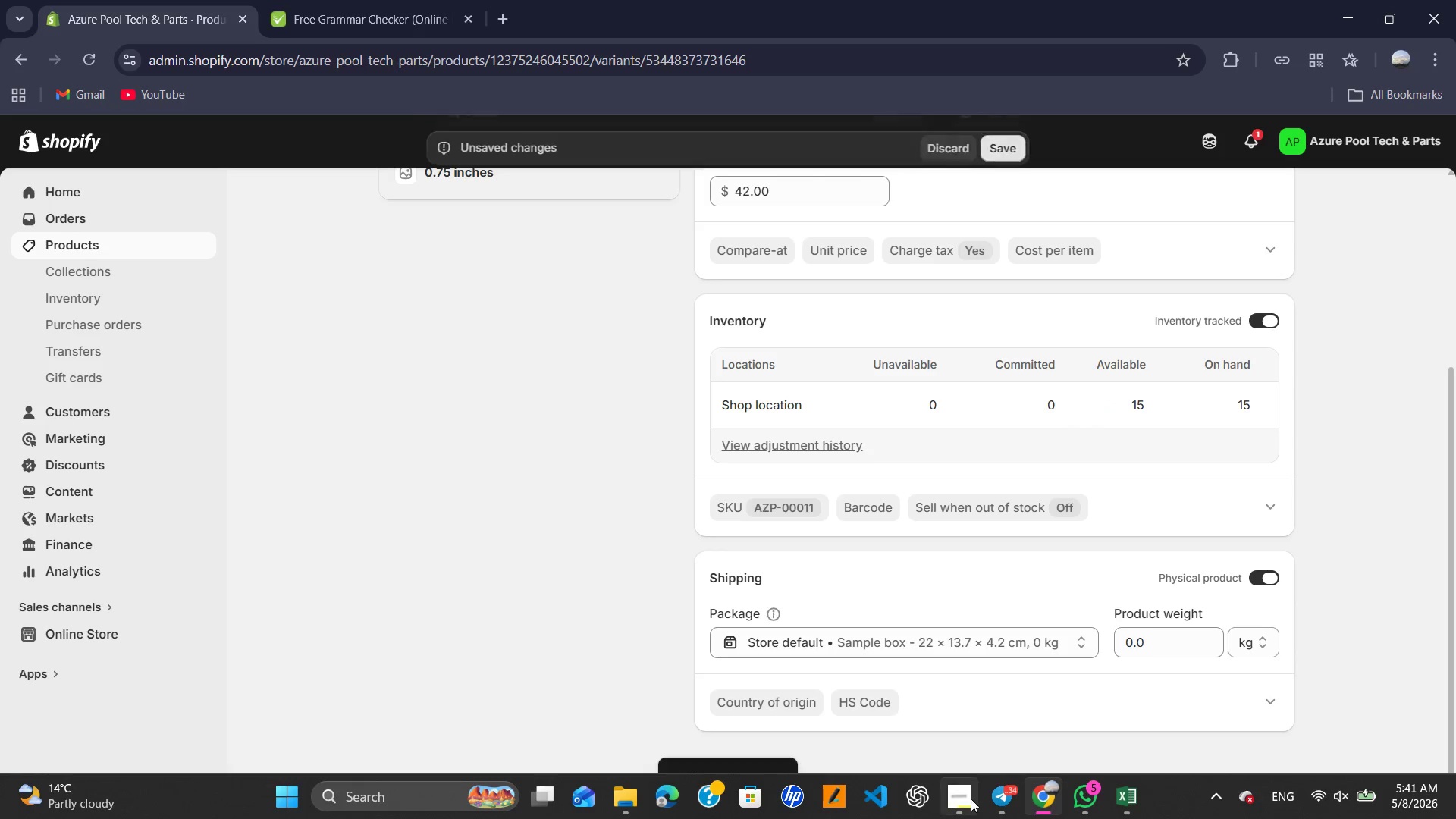 
left_click([968, 803])